 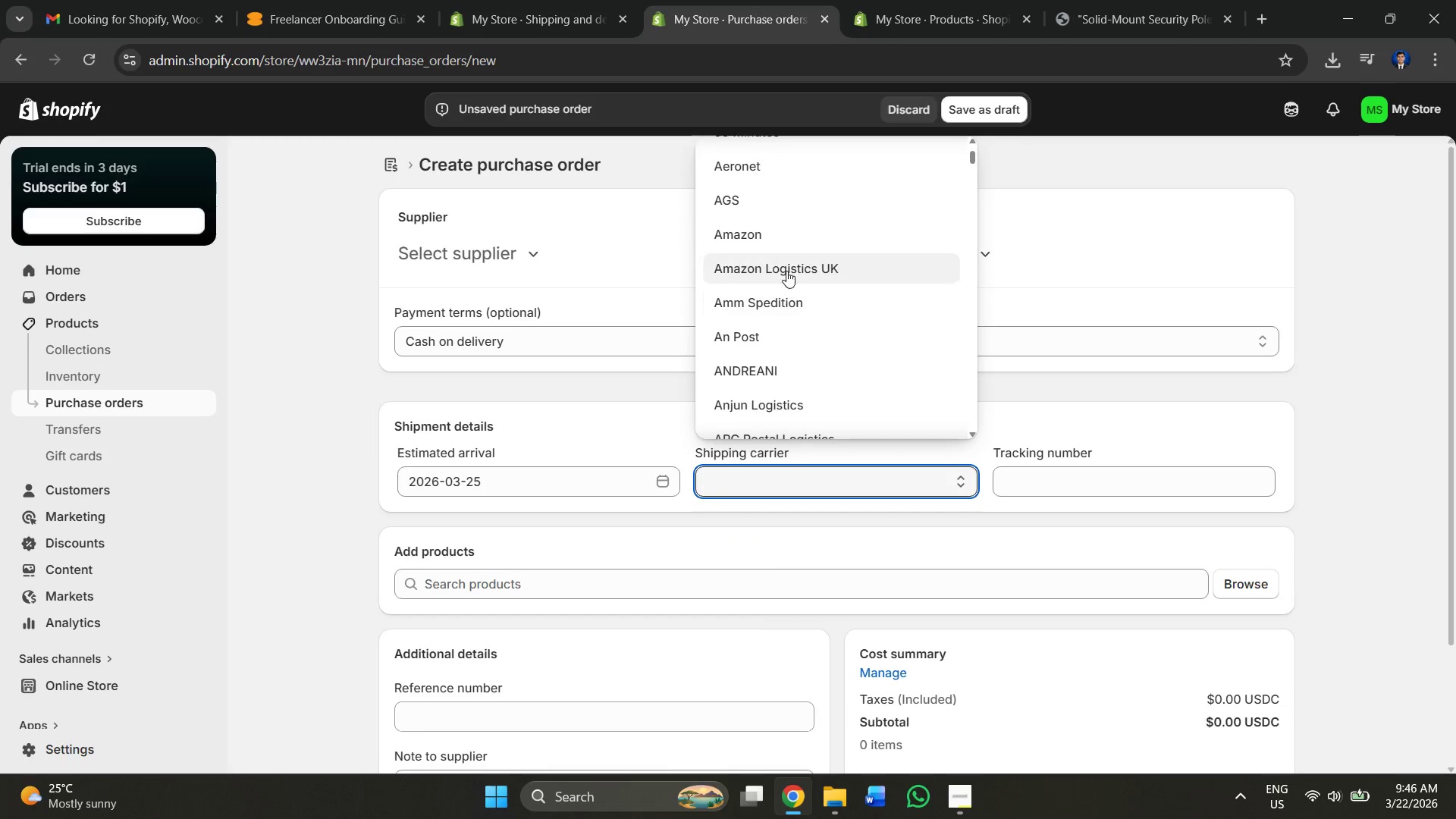 
left_click([785, 236])
 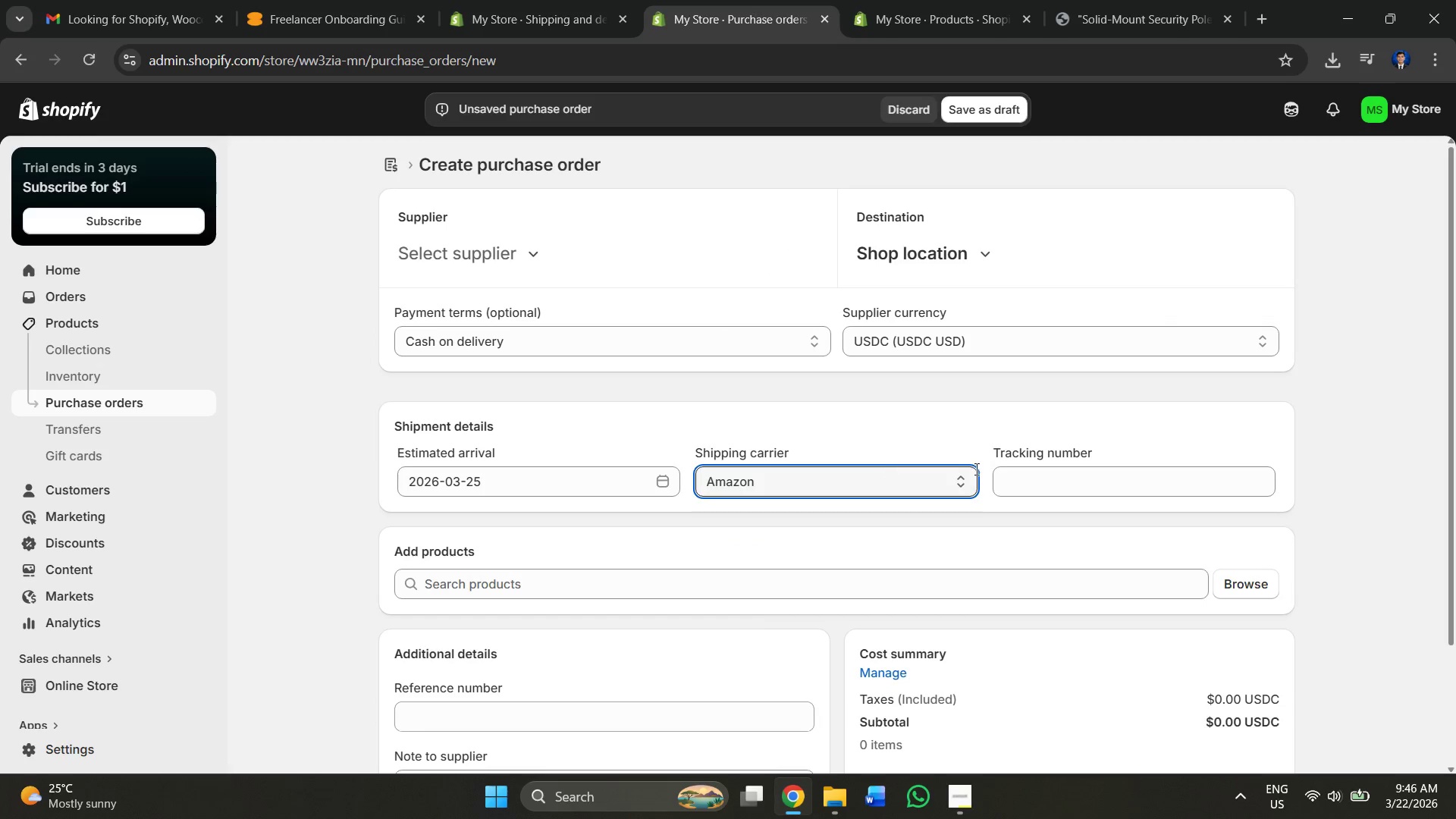 
left_click([1046, 464])
 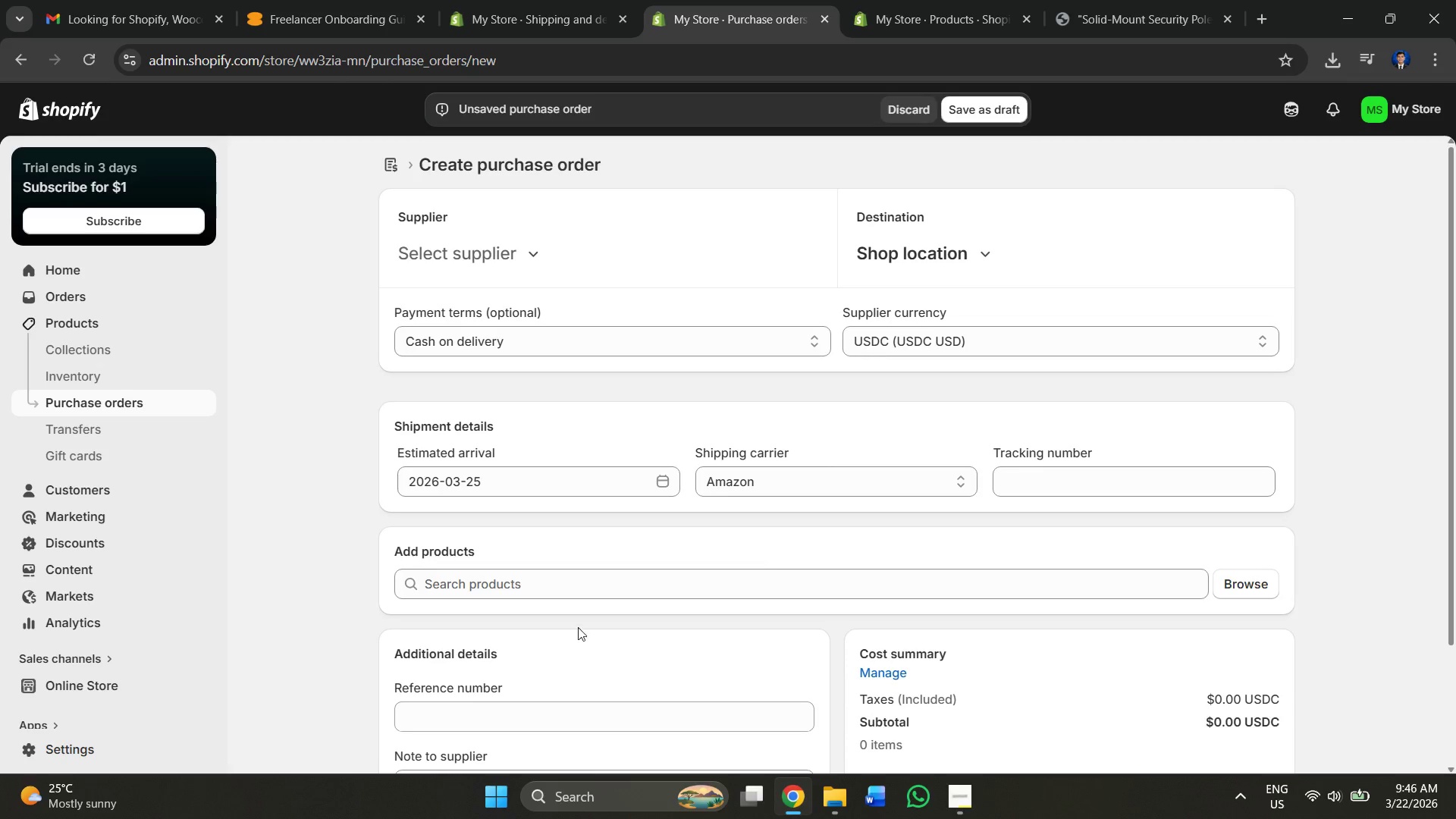 
scroll: coordinate [577, 604], scroll_direction: down, amount: 2.0
 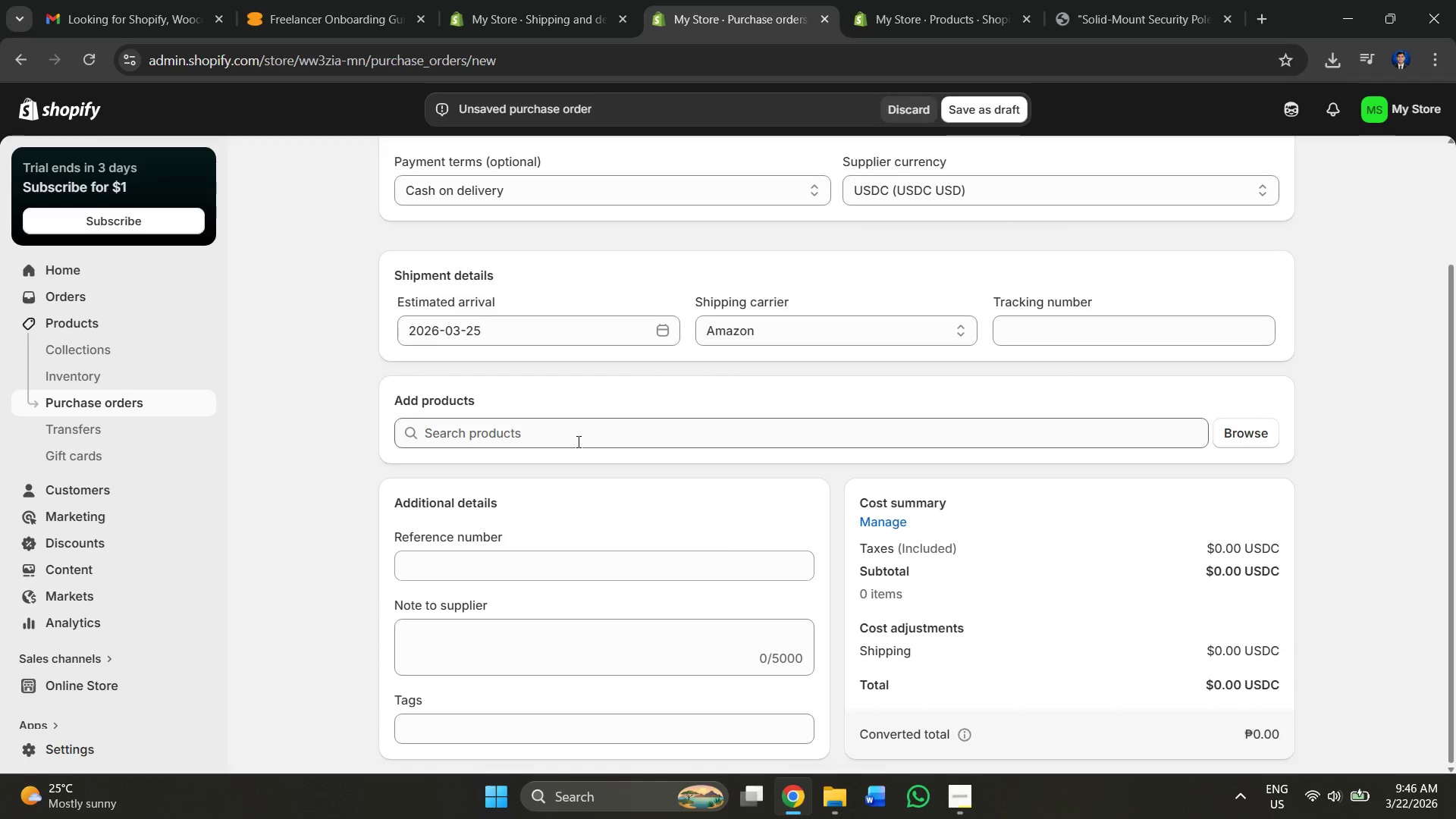 
left_click([577, 441])
 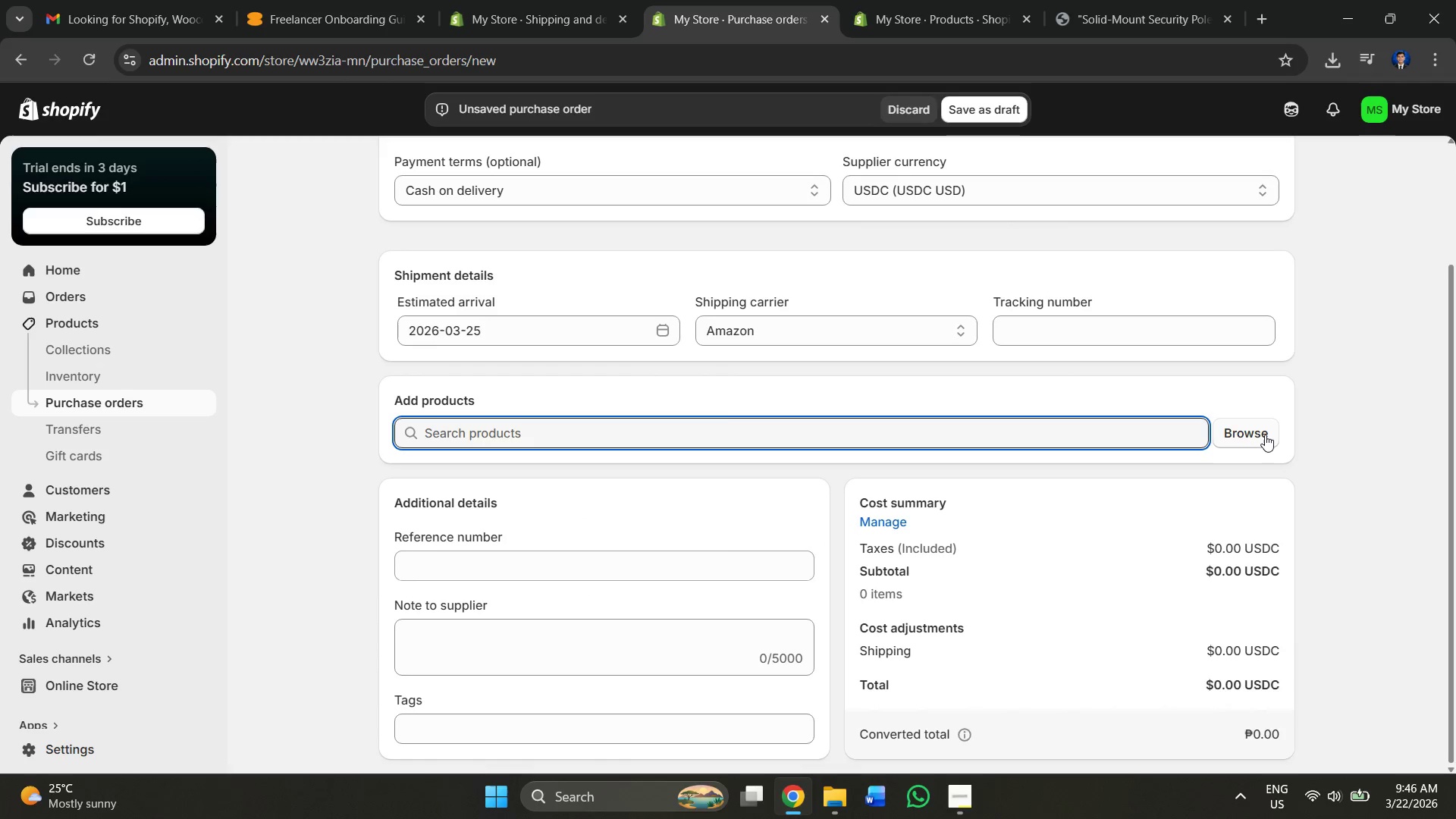 
left_click([1252, 434])
 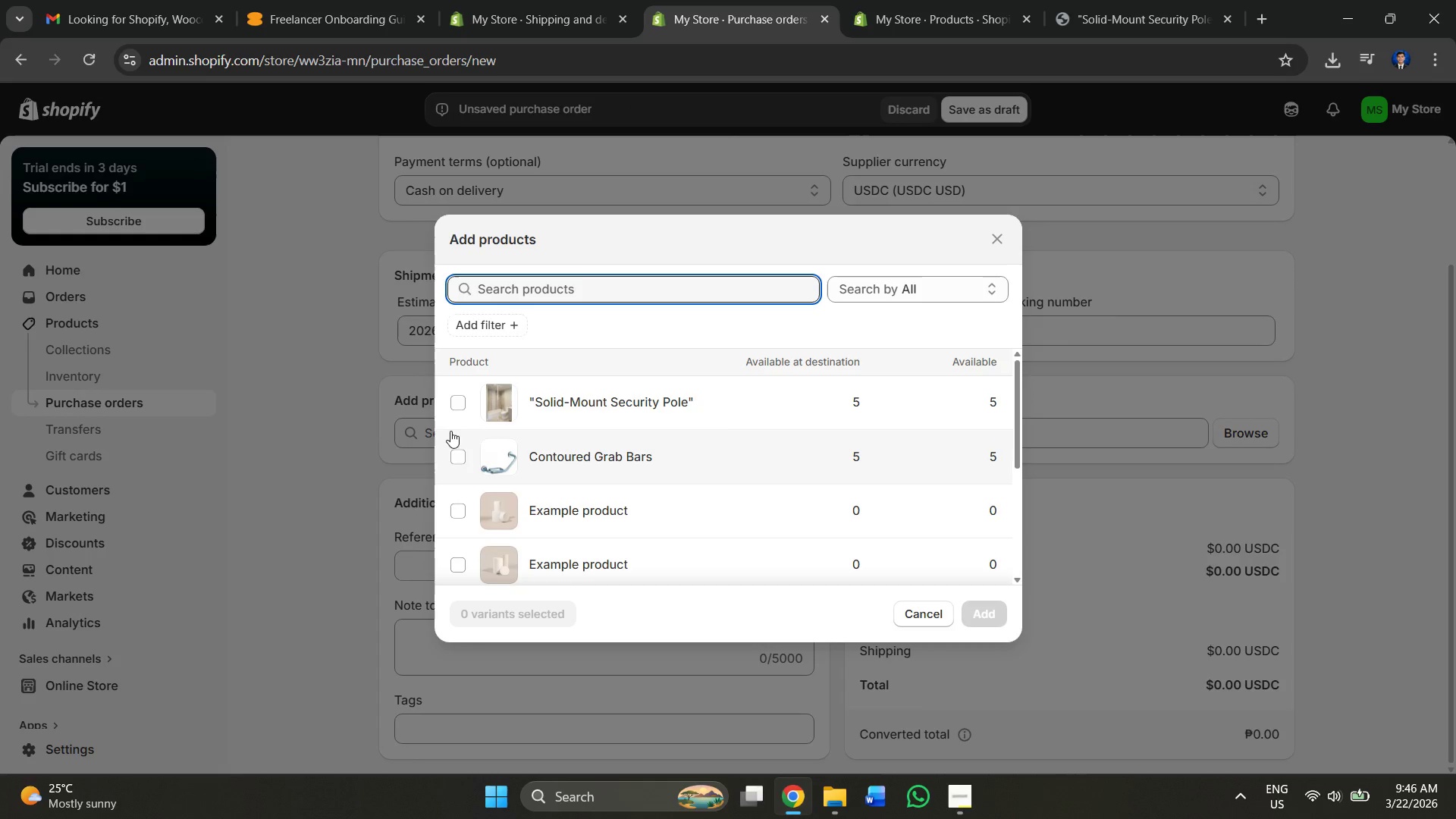 
left_click([451, 398])
 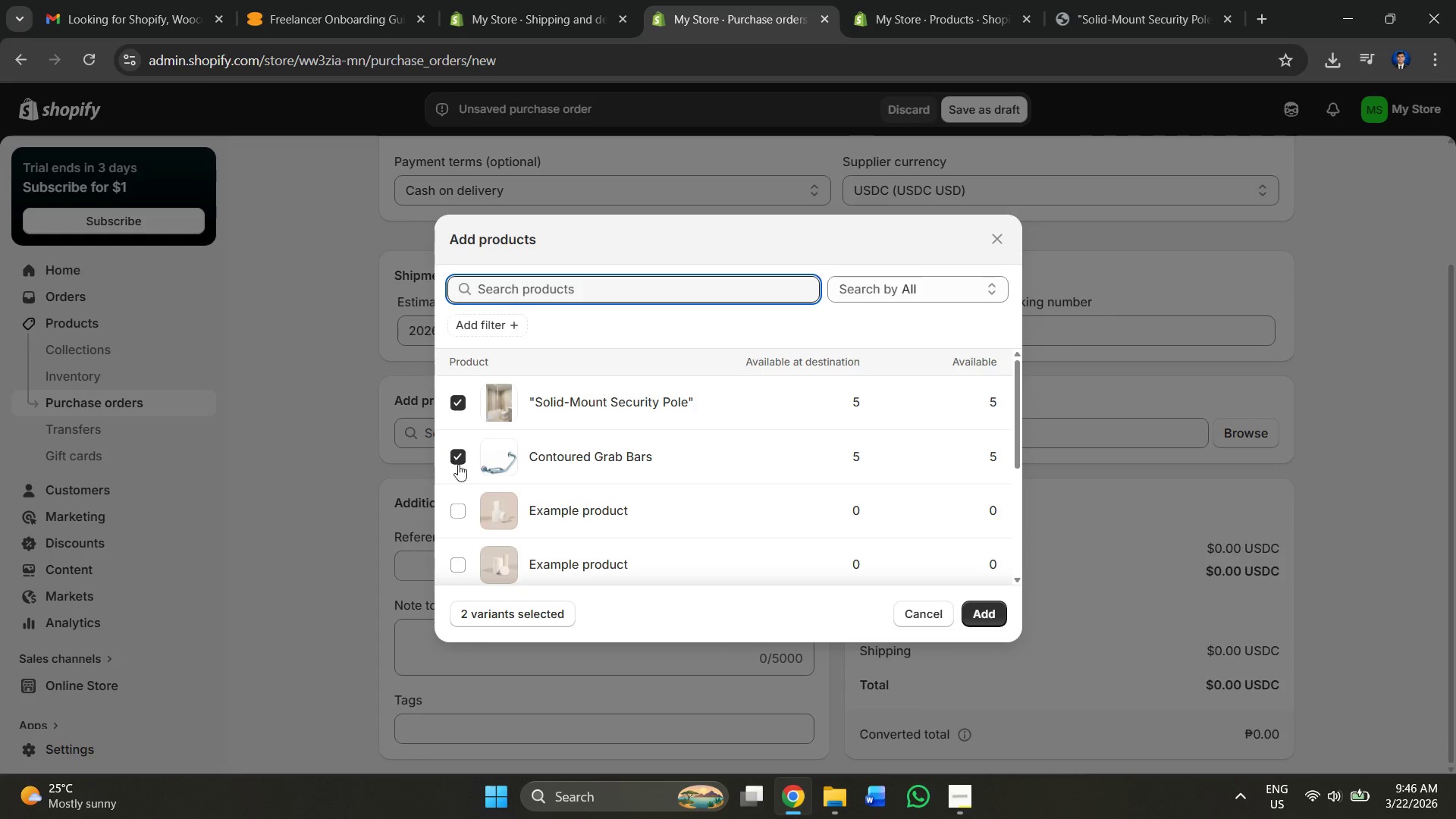 
scroll: coordinate [479, 476], scroll_direction: down, amount: 3.0
 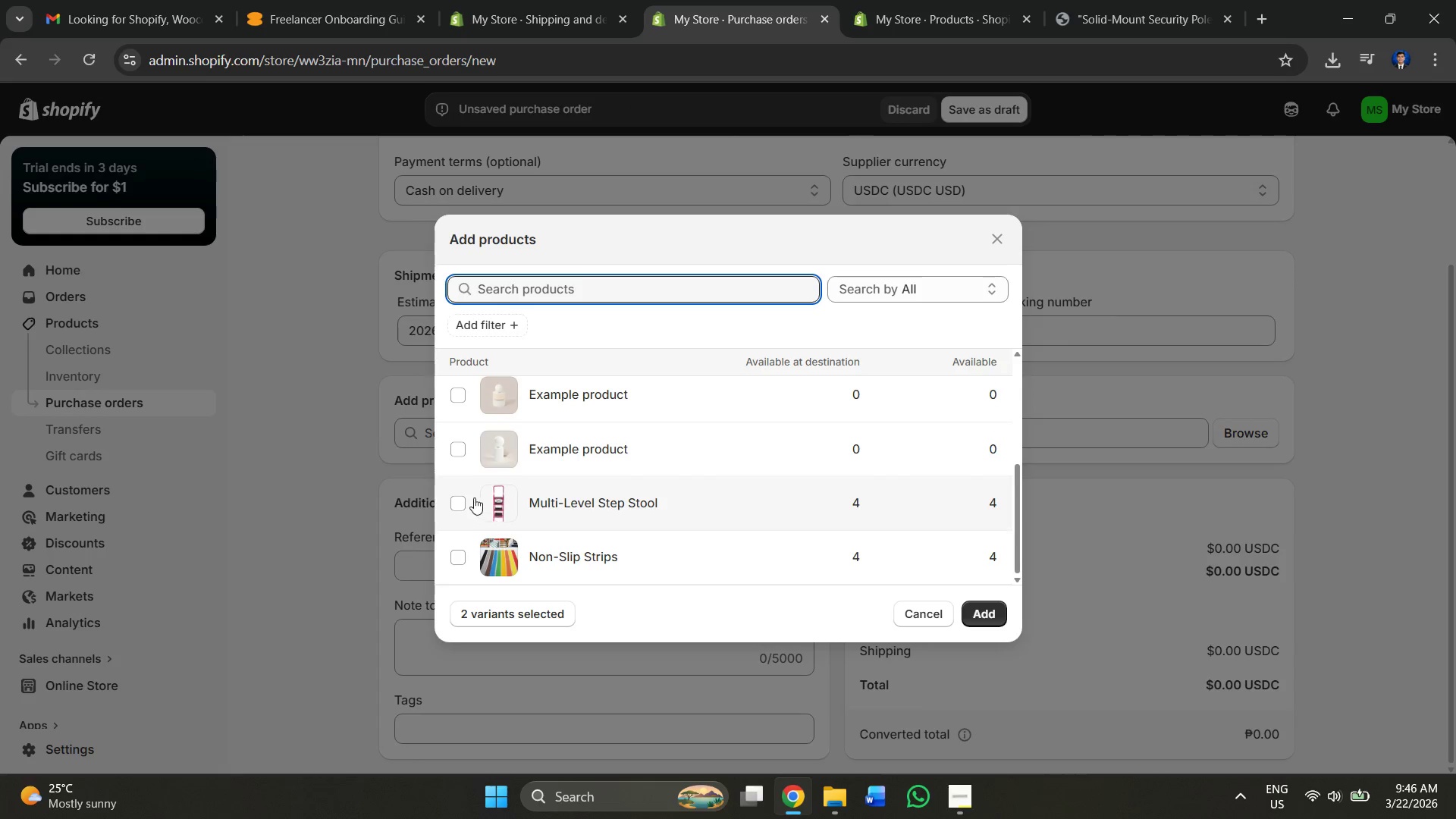 
left_click([456, 497])
 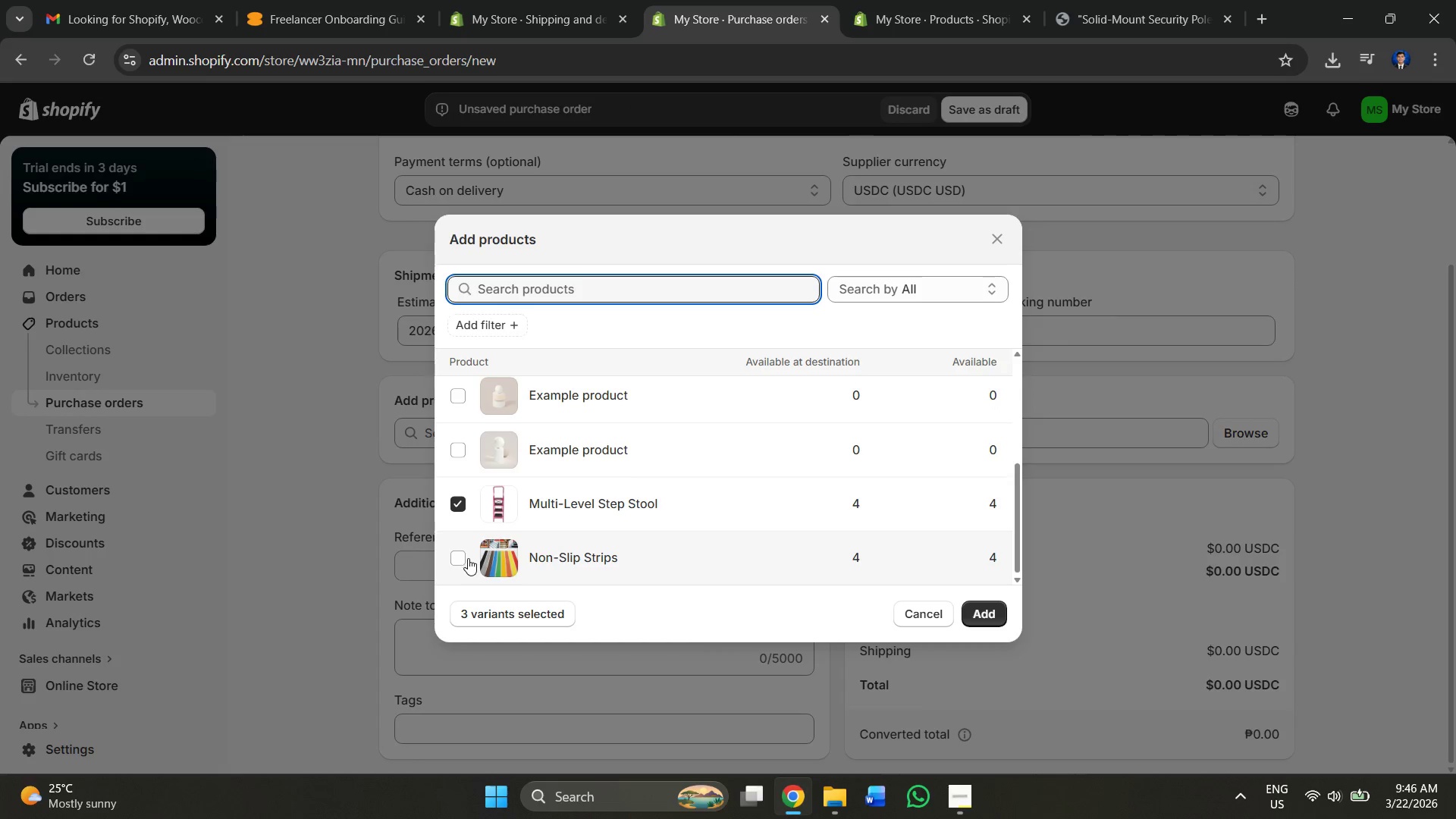 
left_click([468, 558])
 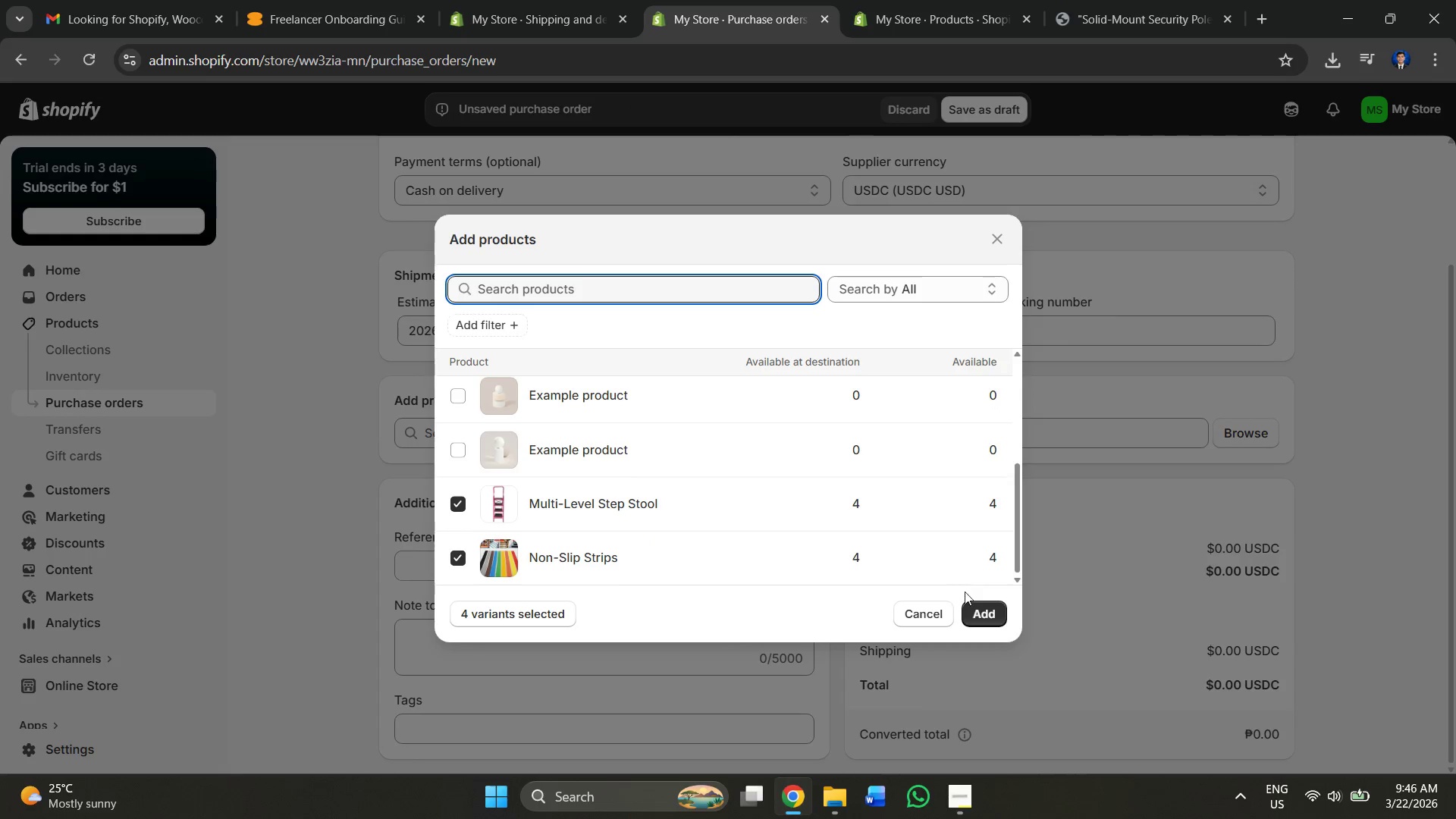 
left_click([977, 613])
 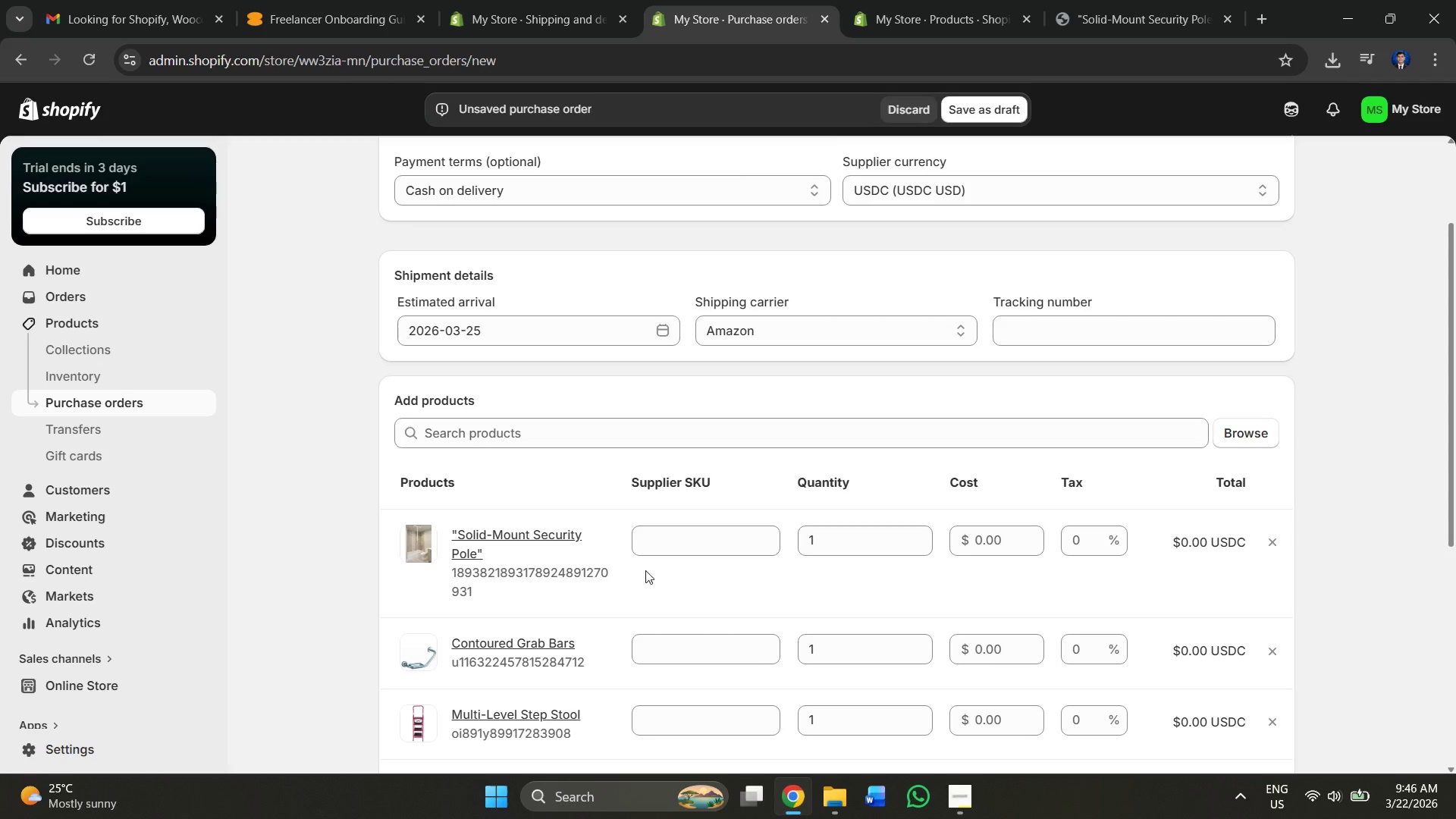 
scroll: coordinate [611, 550], scroll_direction: down, amount: 4.0
 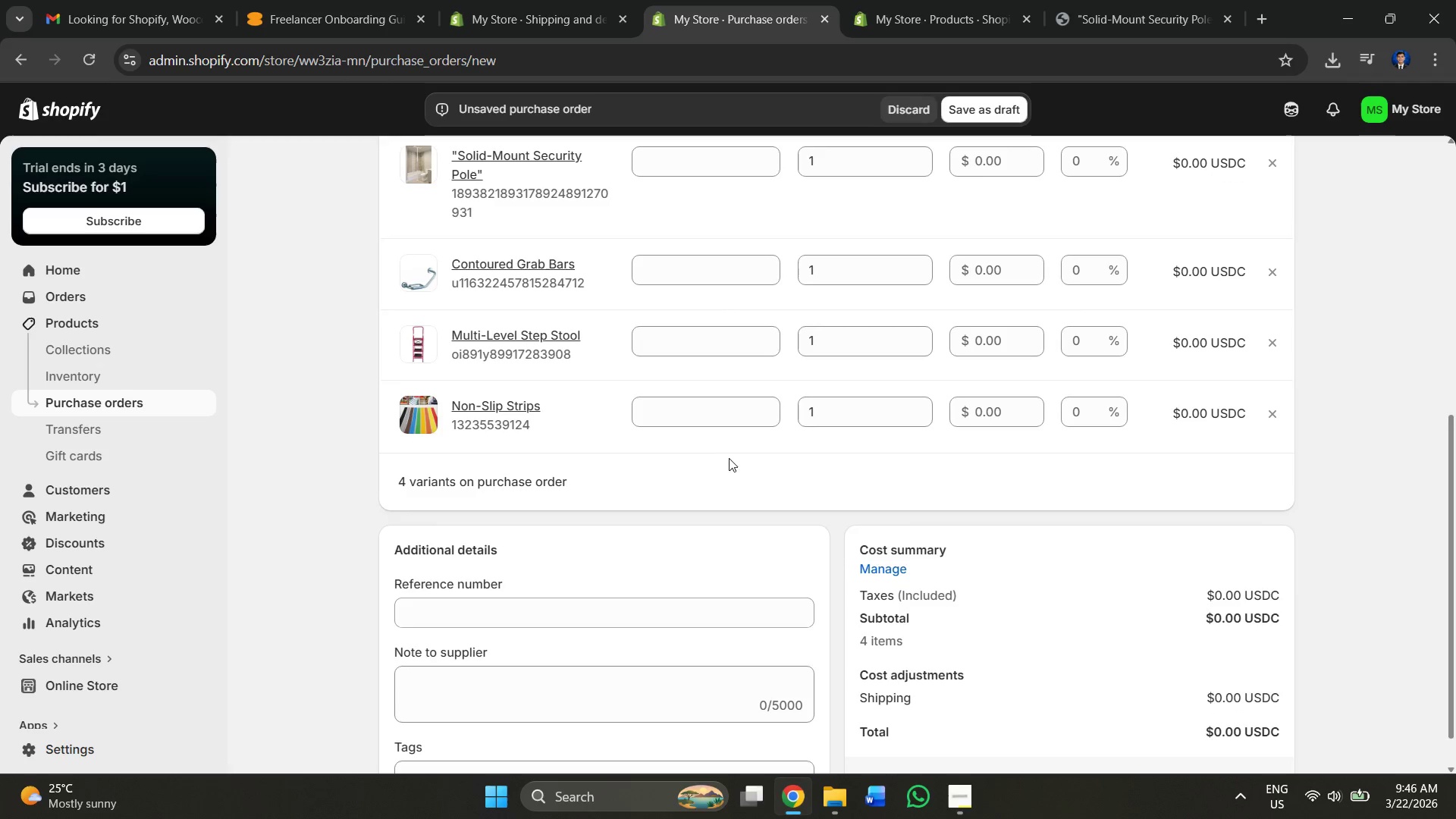 
scroll: coordinate [726, 458], scroll_direction: up, amount: 2.0
 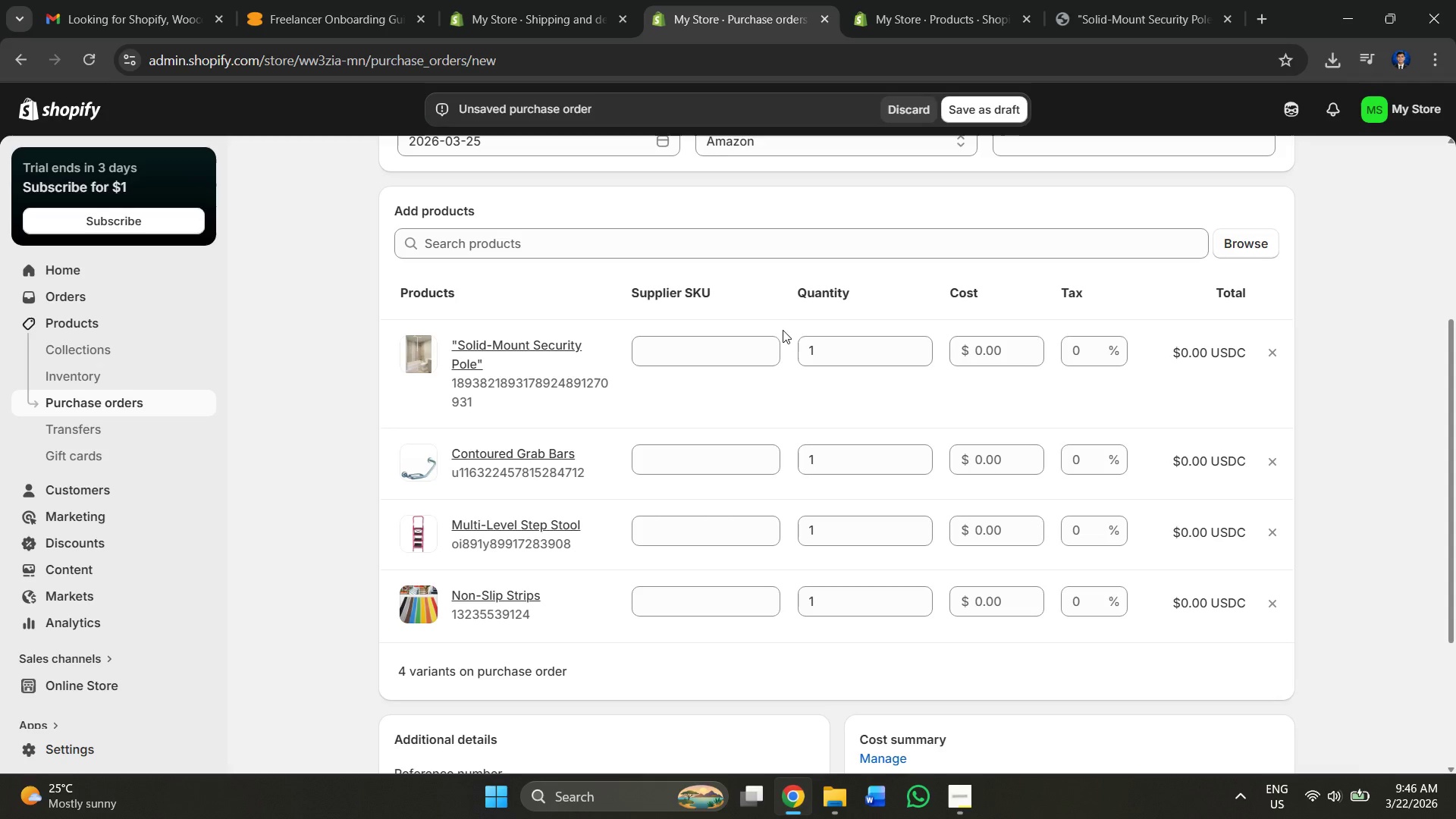 
left_click([701, 360])
 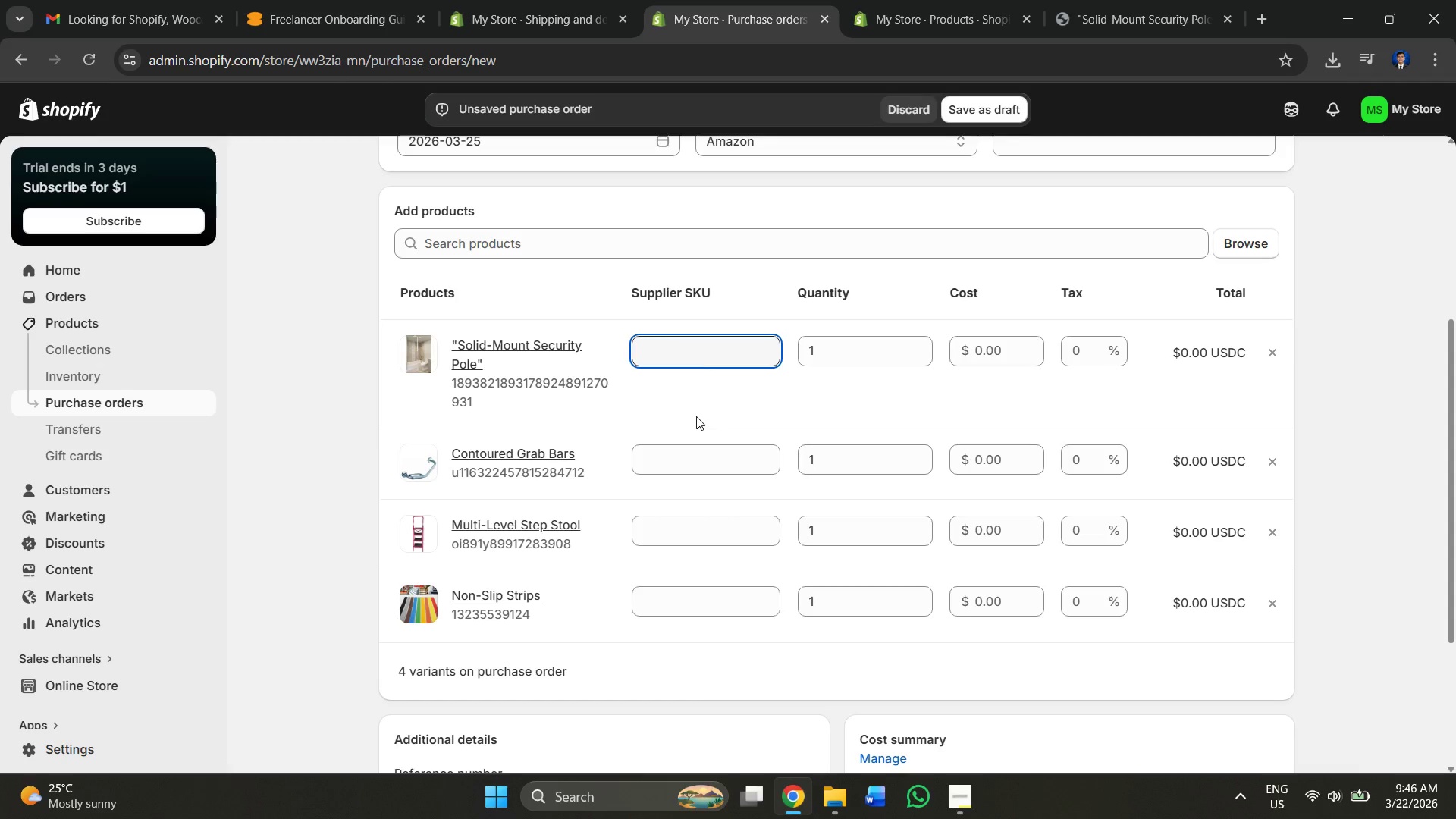 
left_click([686, 404])
 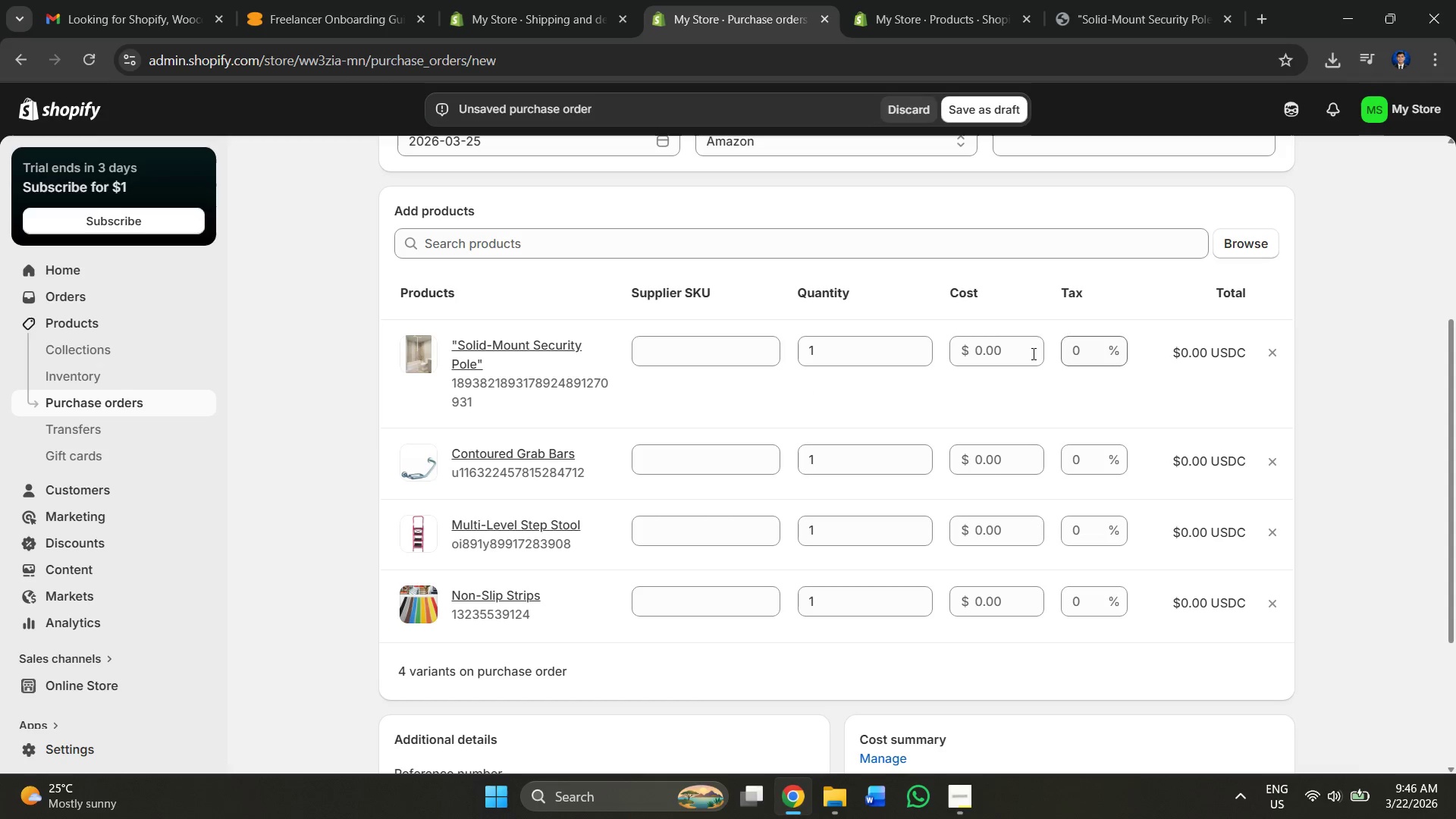 
left_click([970, 353])
 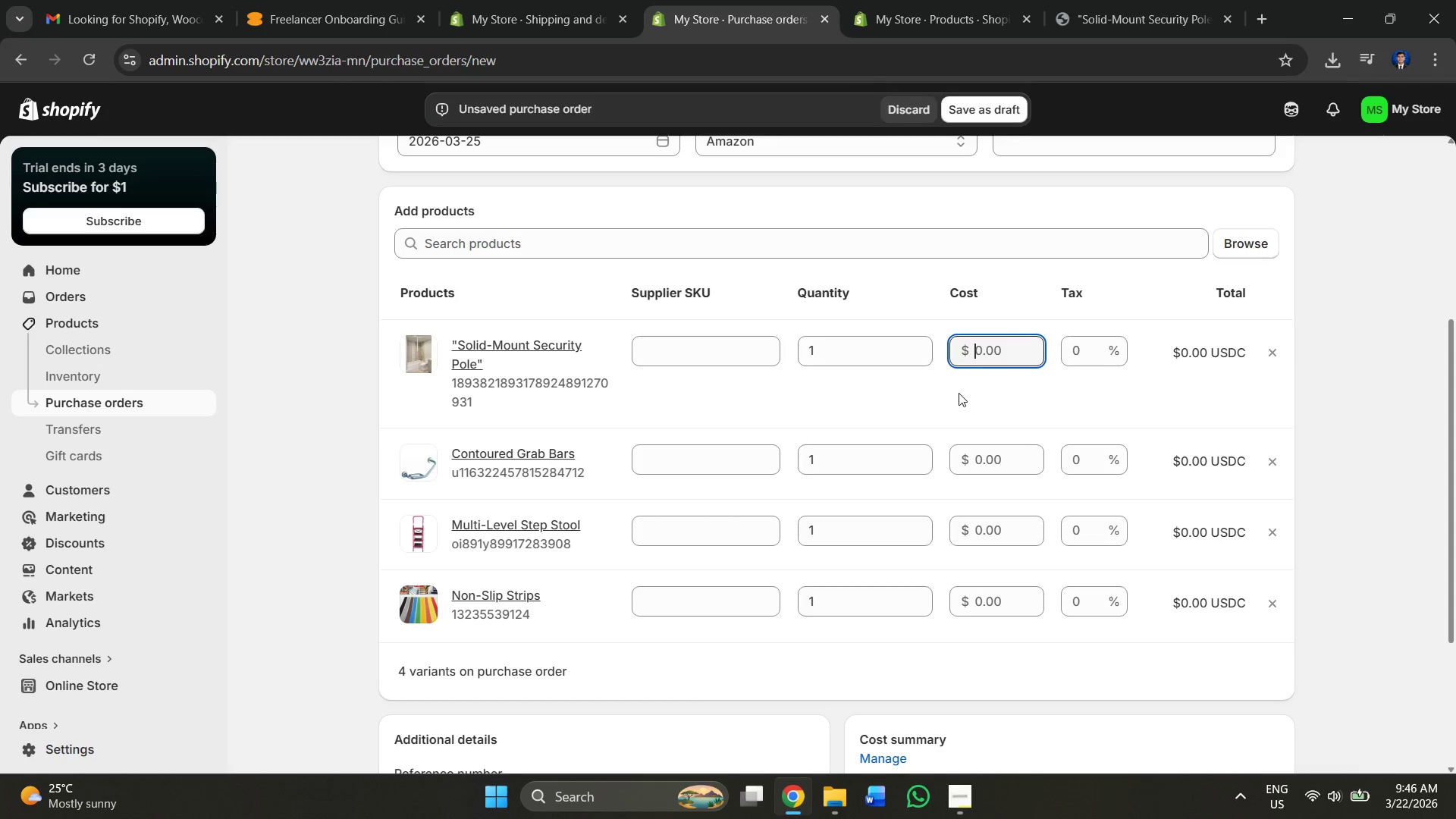 
left_click([952, 394])
 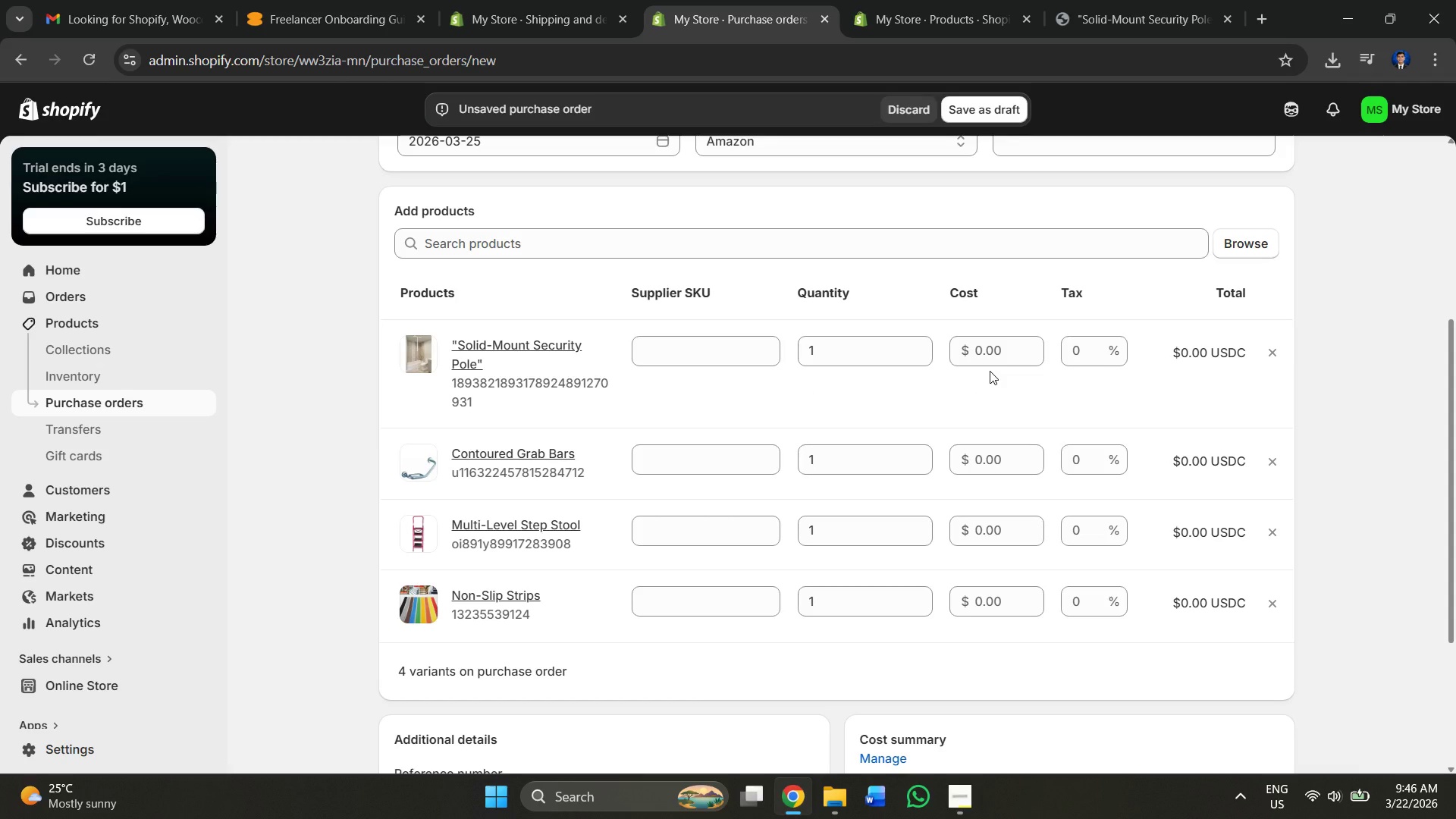 
scroll: coordinate [642, 525], scroll_direction: down, amount: 6.0
 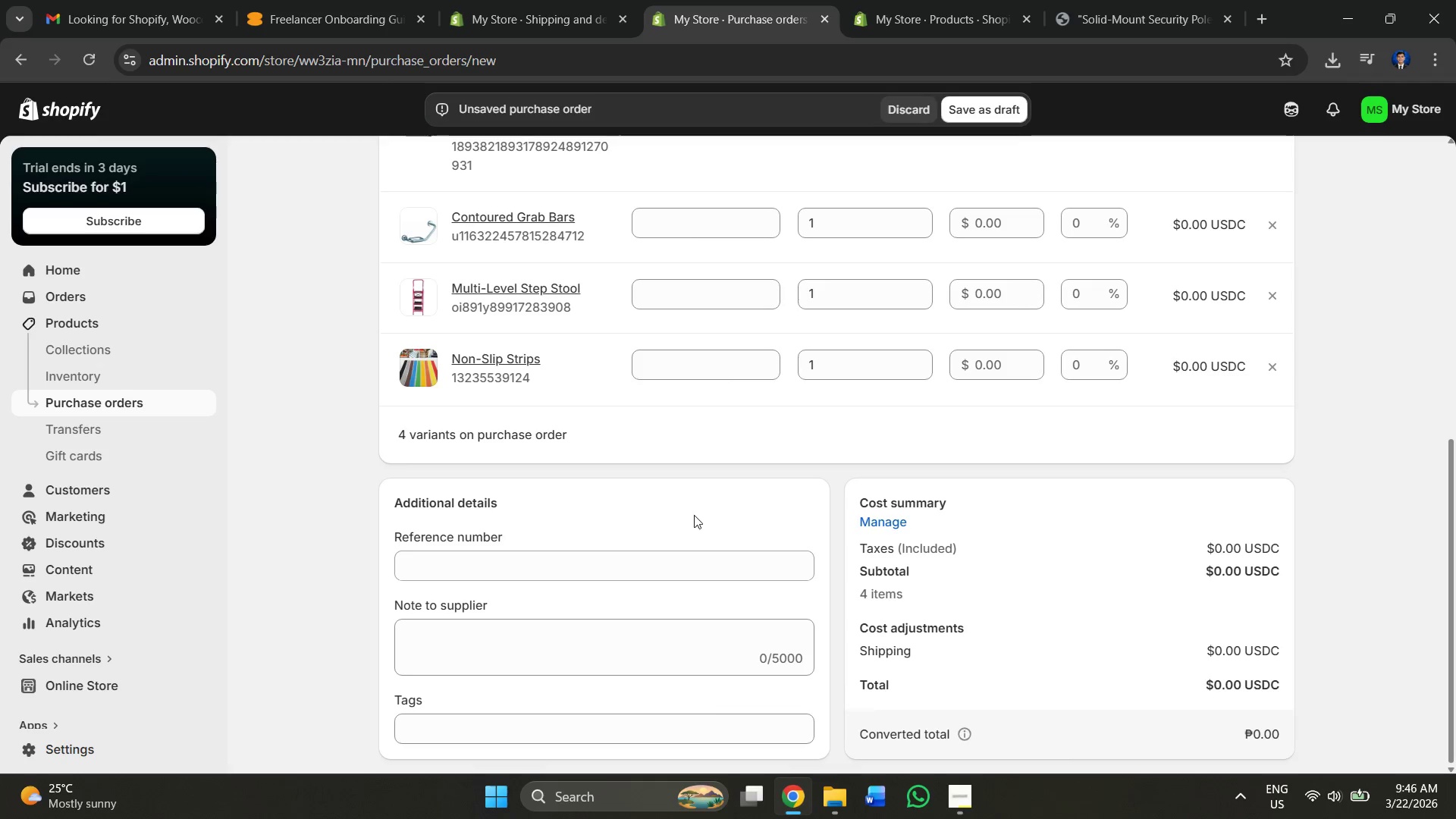 
scroll: coordinate [723, 513], scroll_direction: up, amount: 2.0
 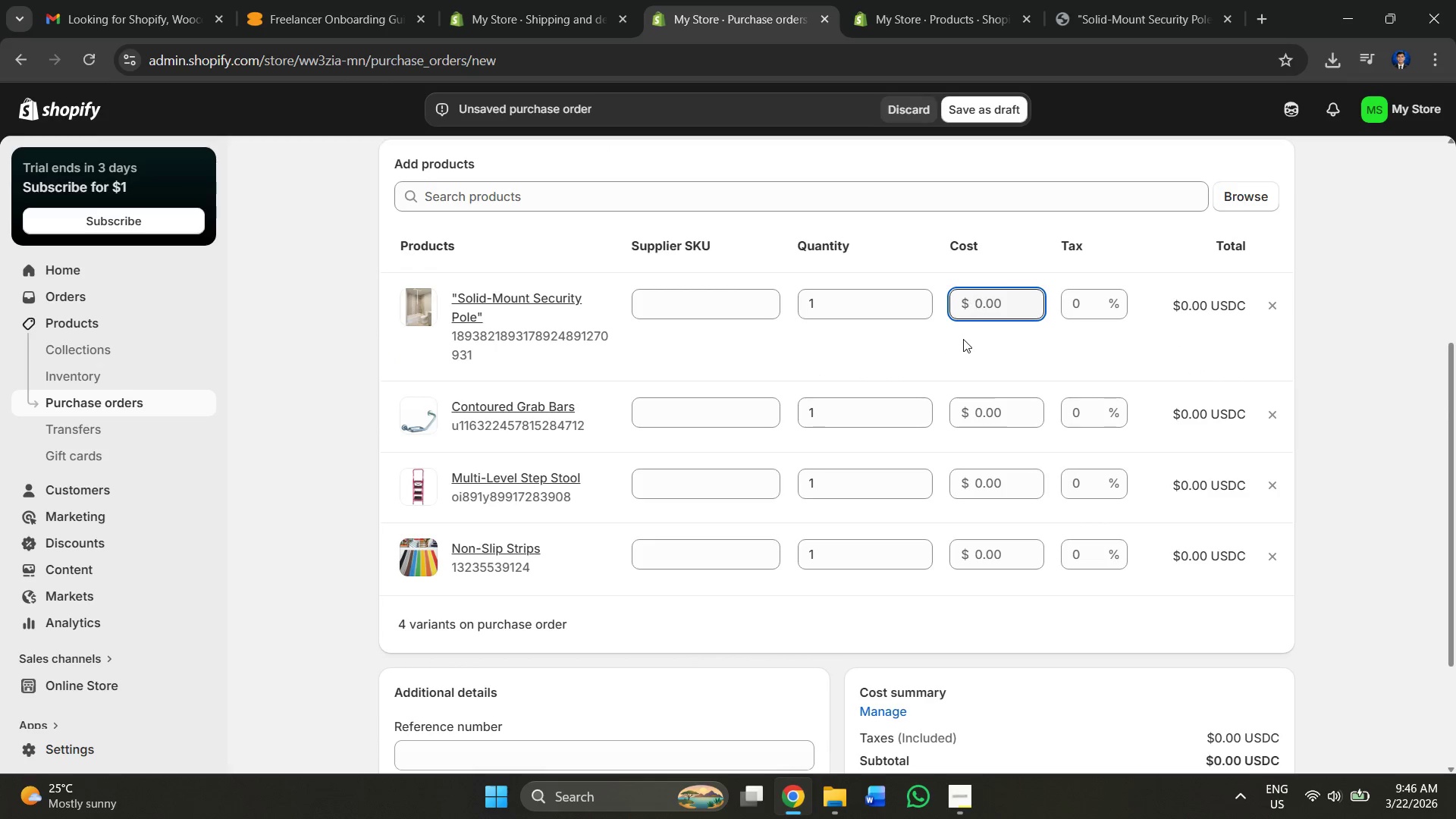 
wait(5.57)
 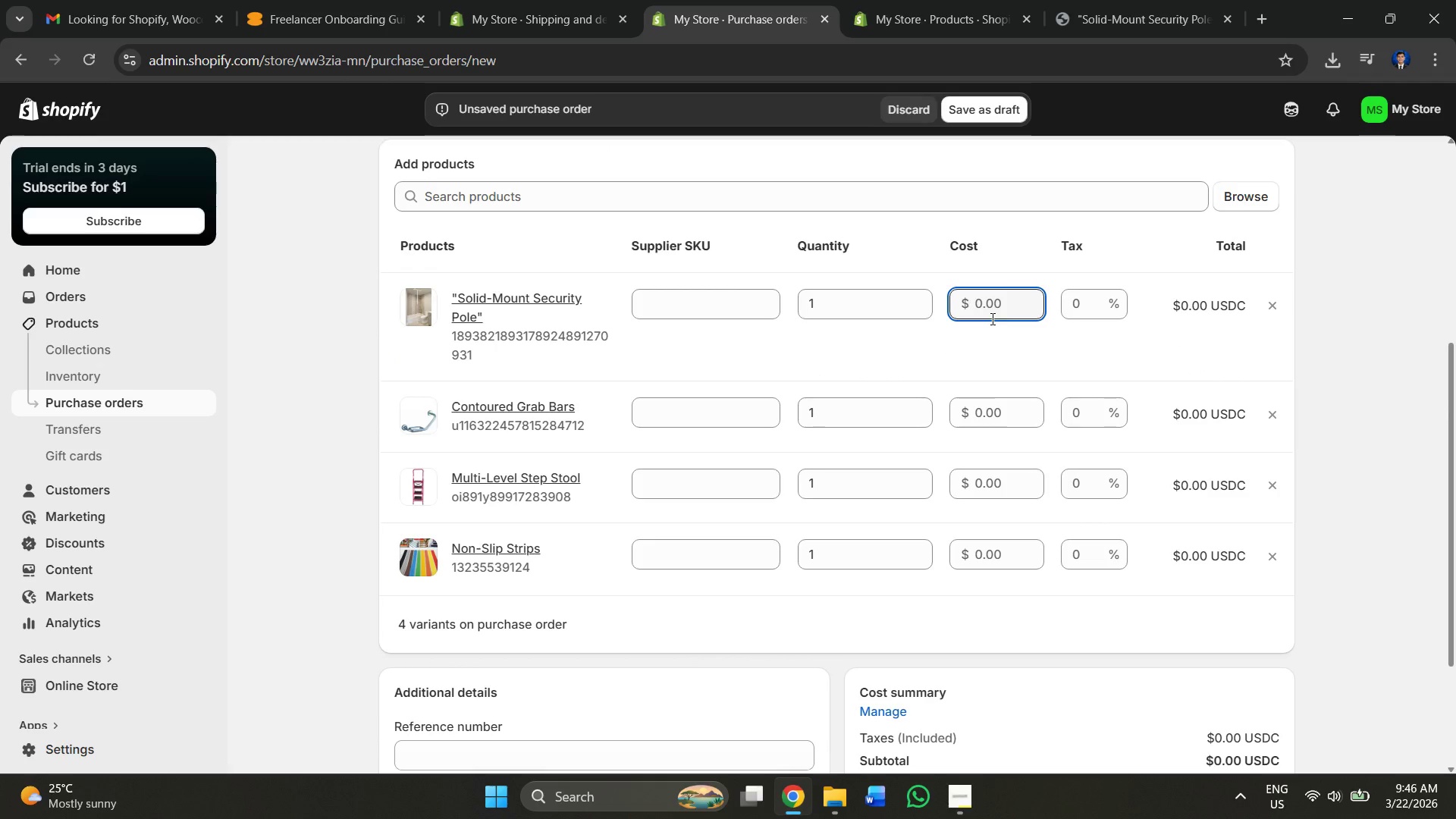 
key(Alt+AltLeft)
 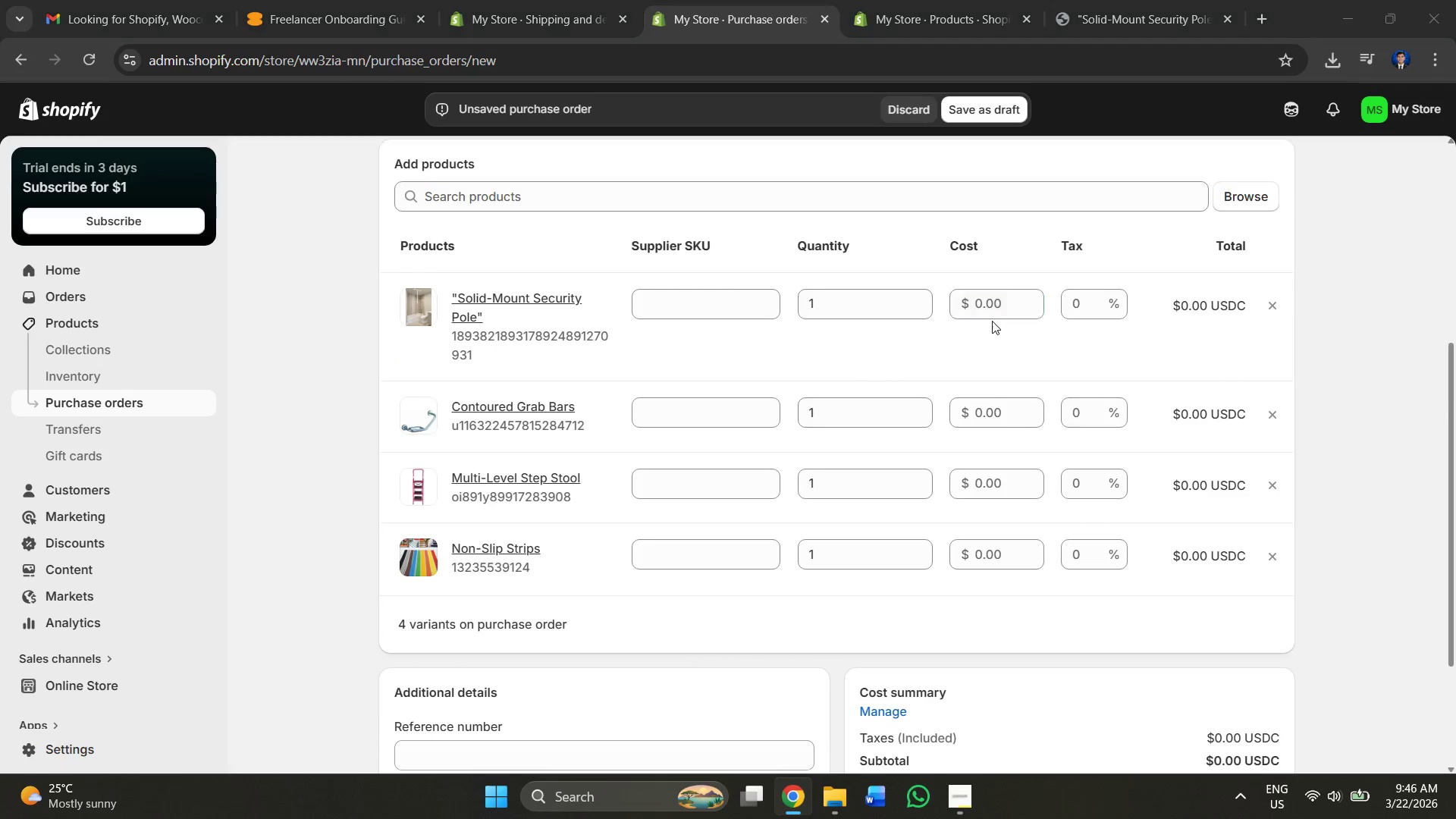 
key(Alt+Tab)